 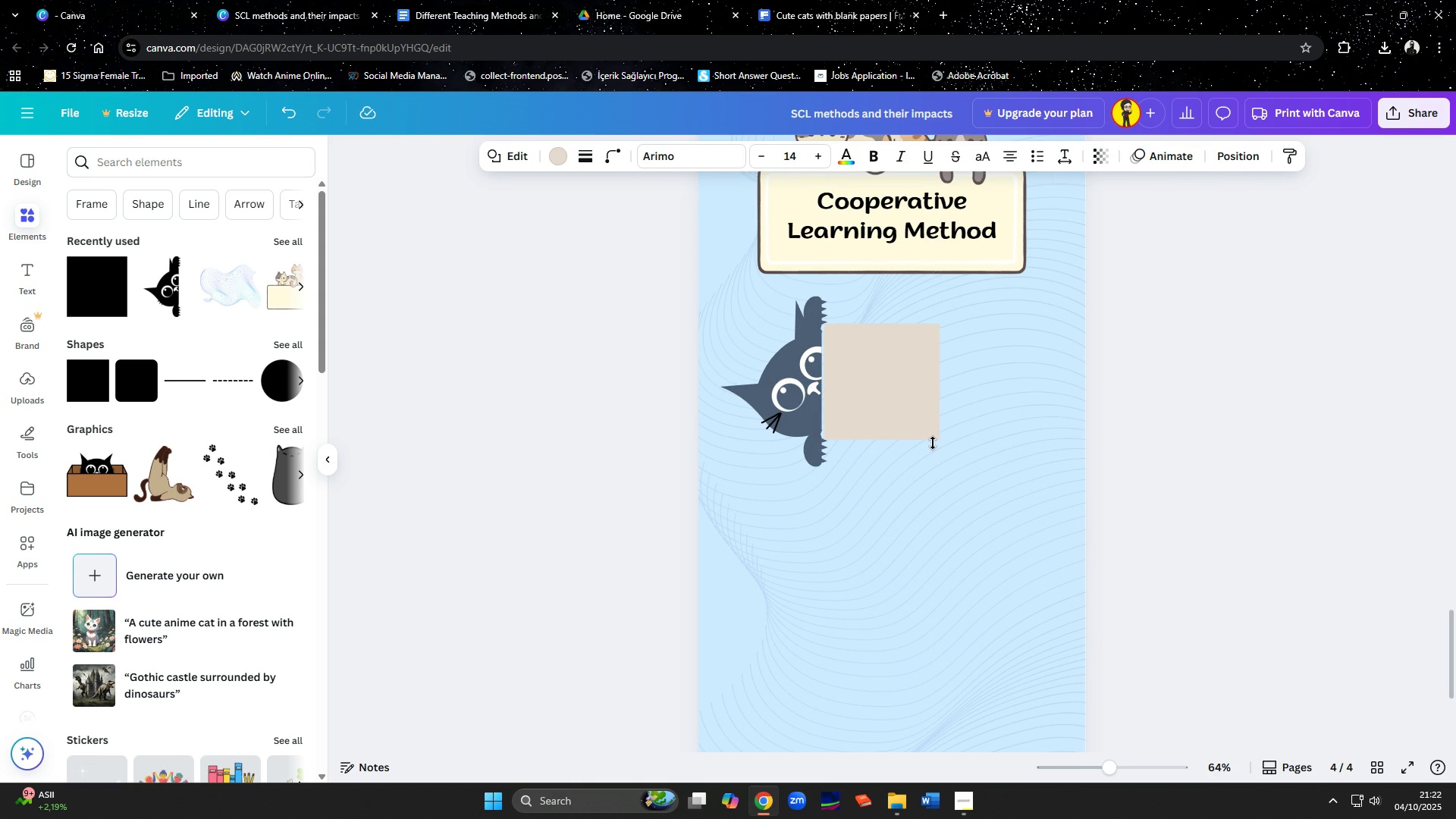 
key(ArrowLeft)
 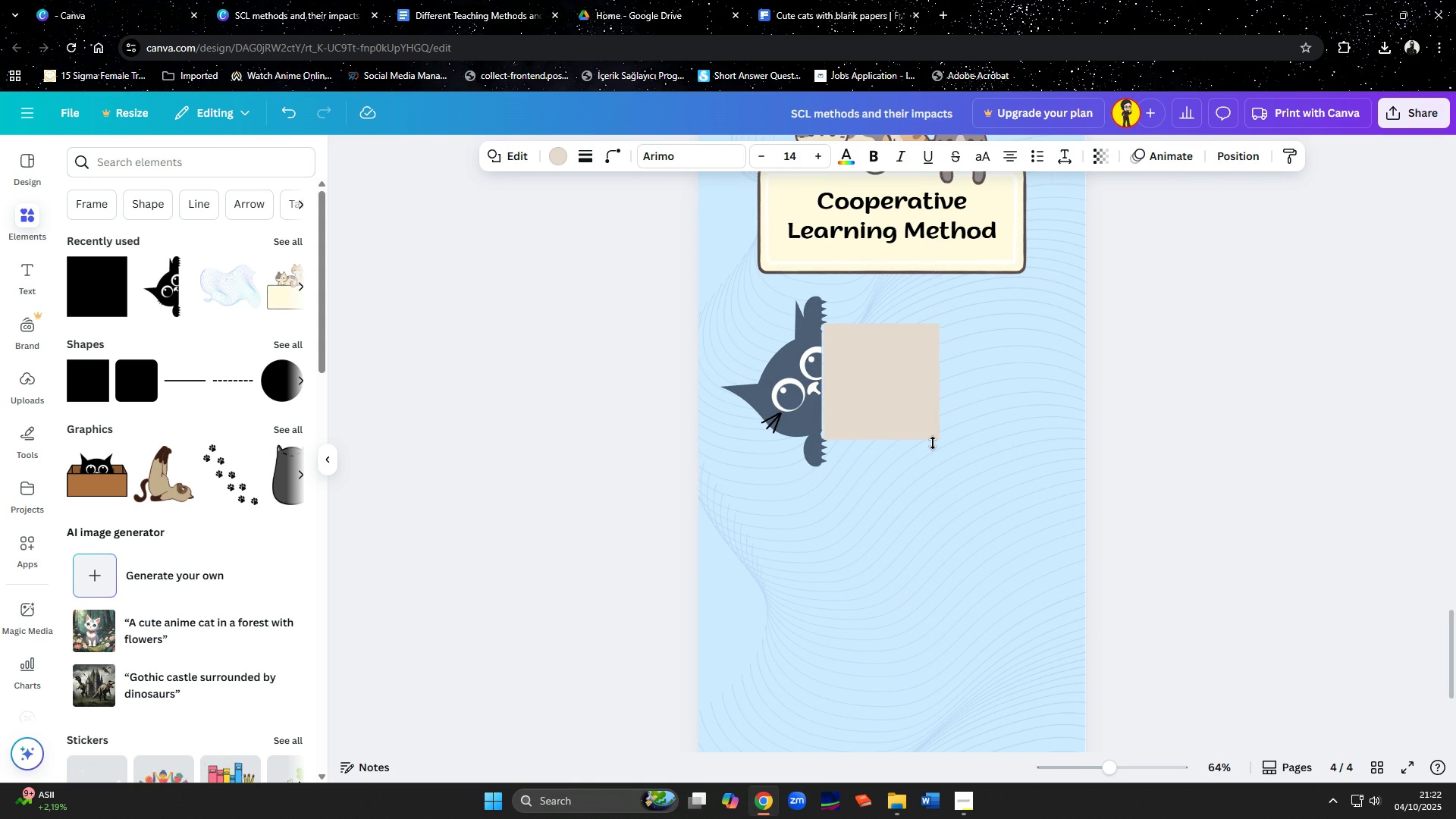 
key(ArrowLeft)
 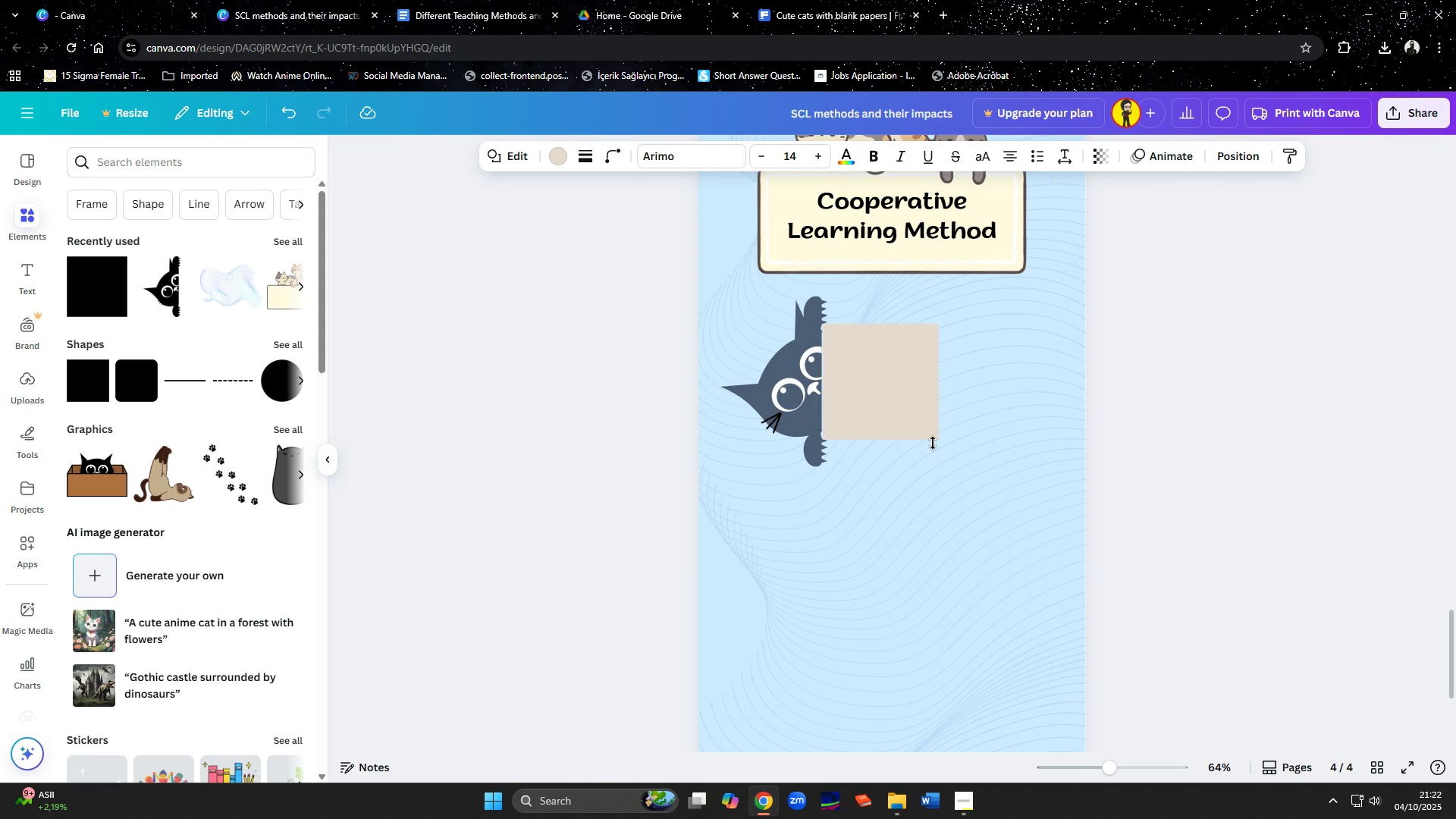 
key(ArrowLeft)
 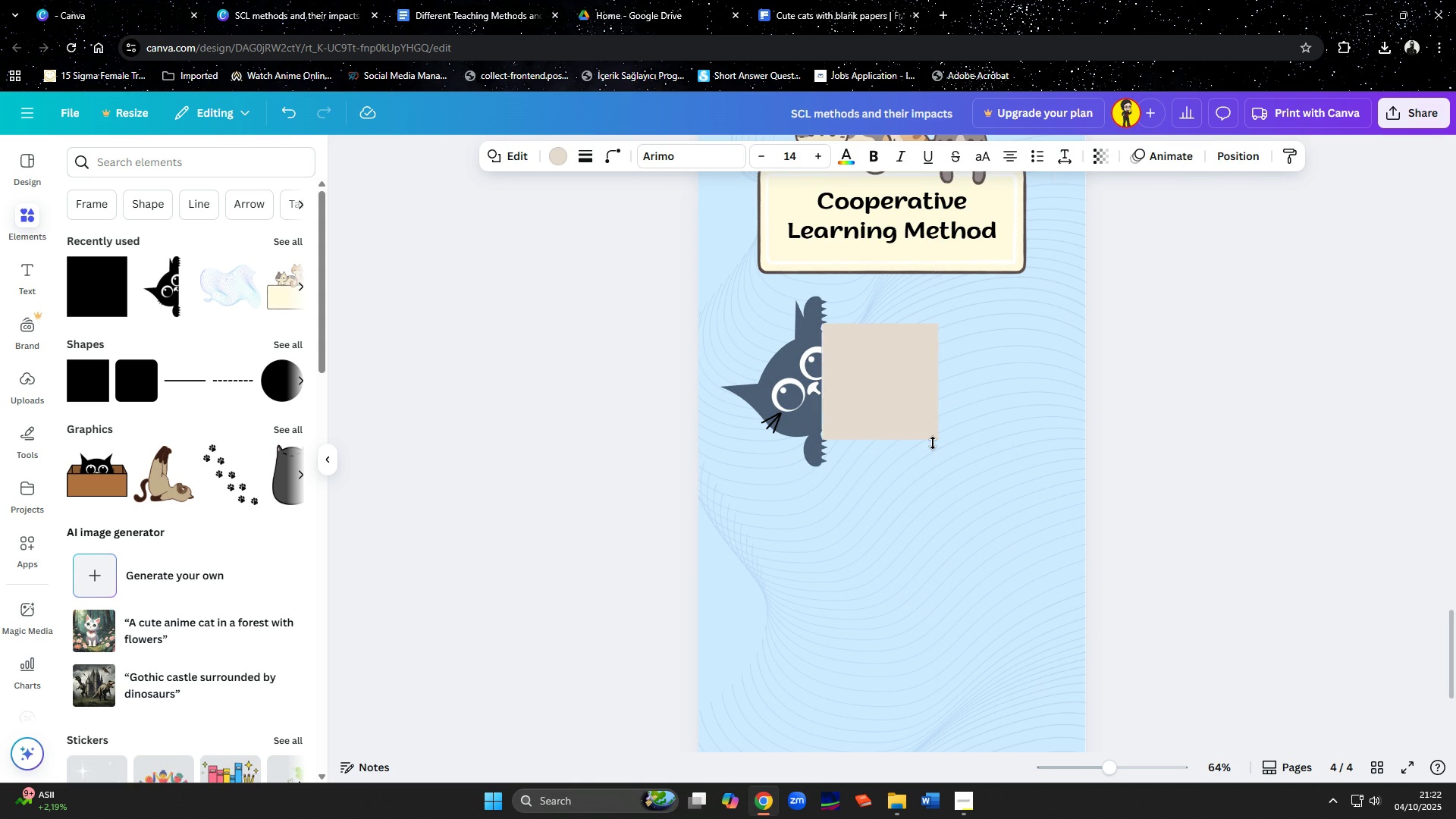 
key(ArrowLeft)
 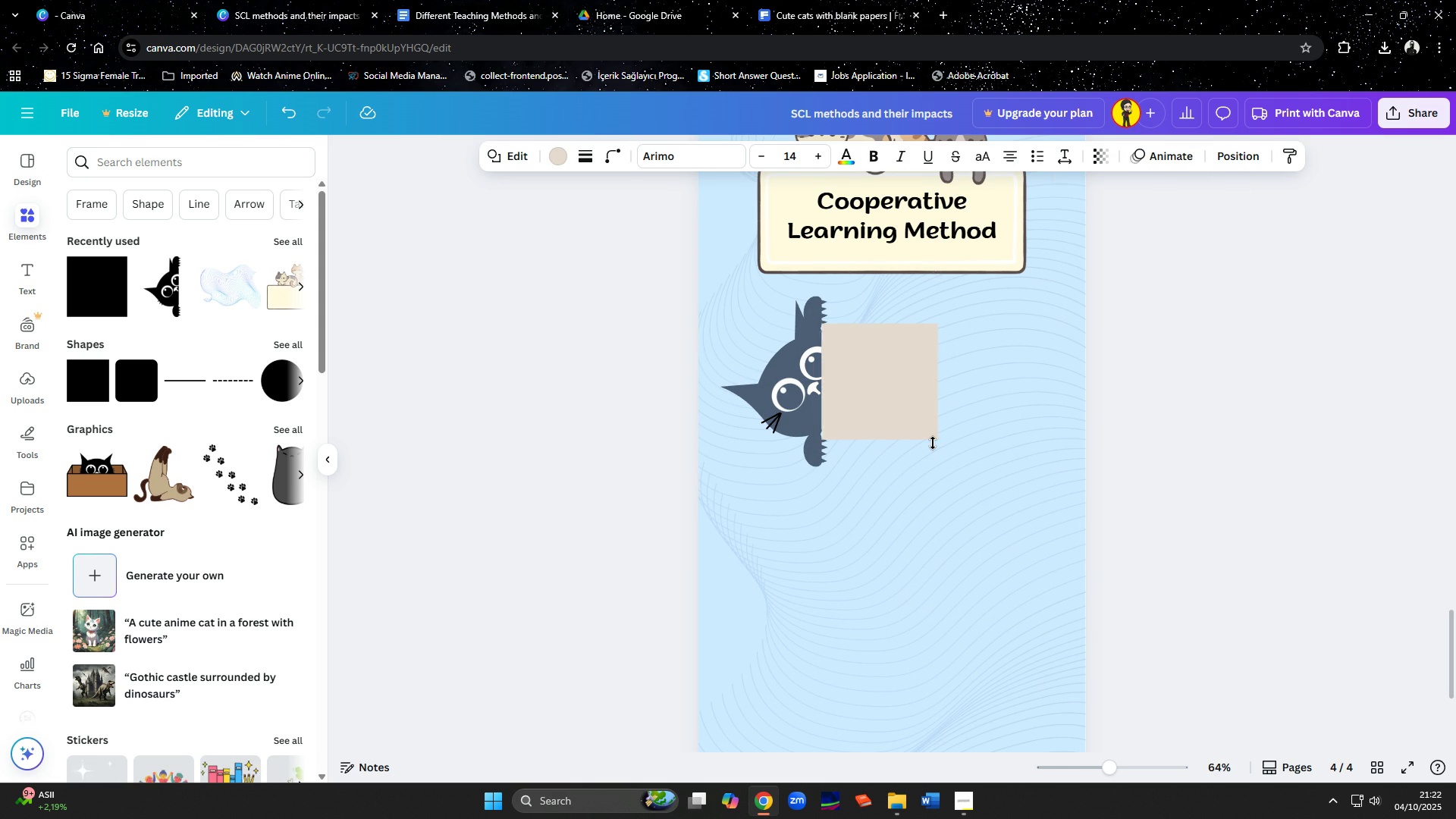 
key(ArrowLeft)
 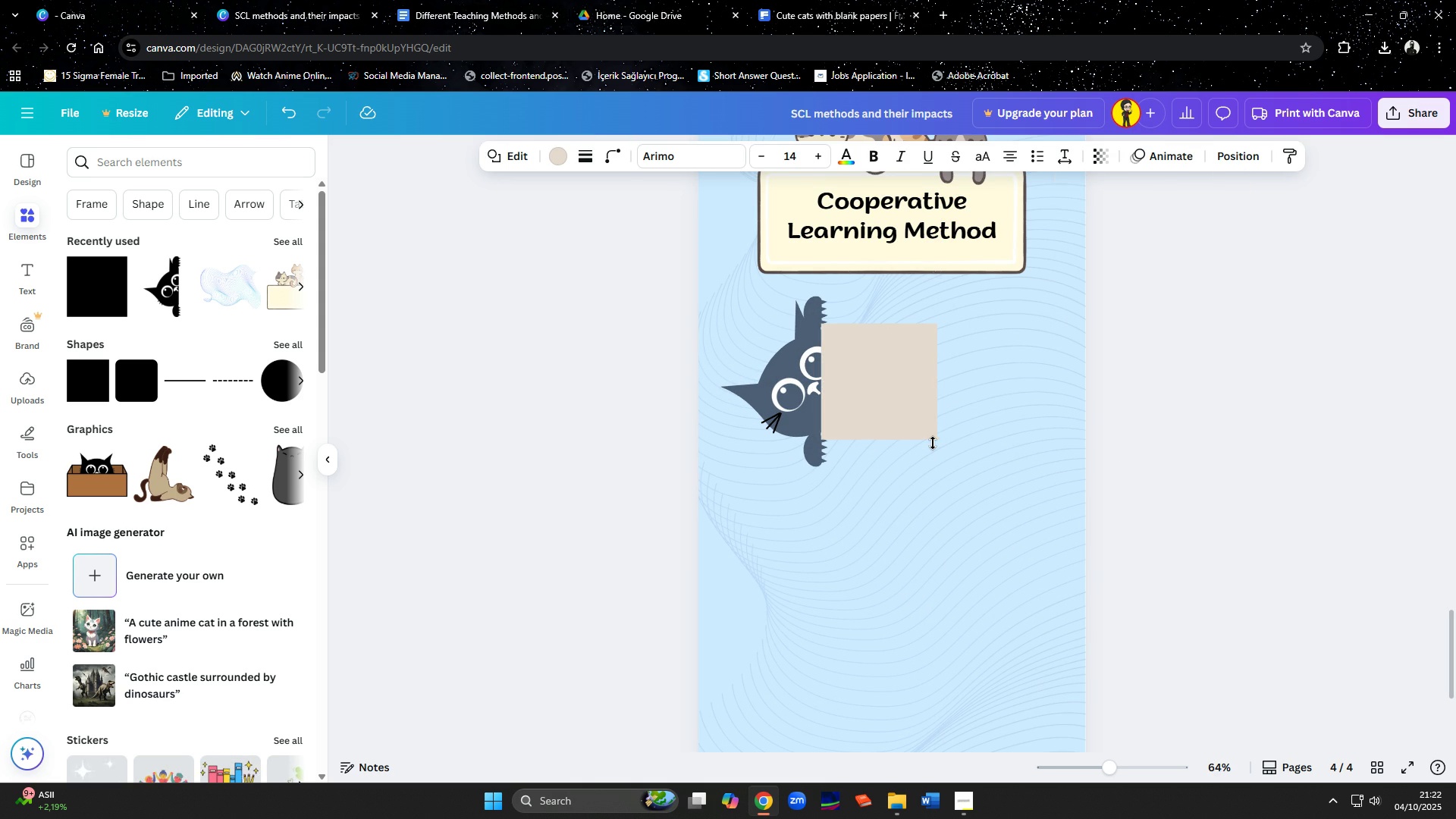 
key(ArrowLeft)
 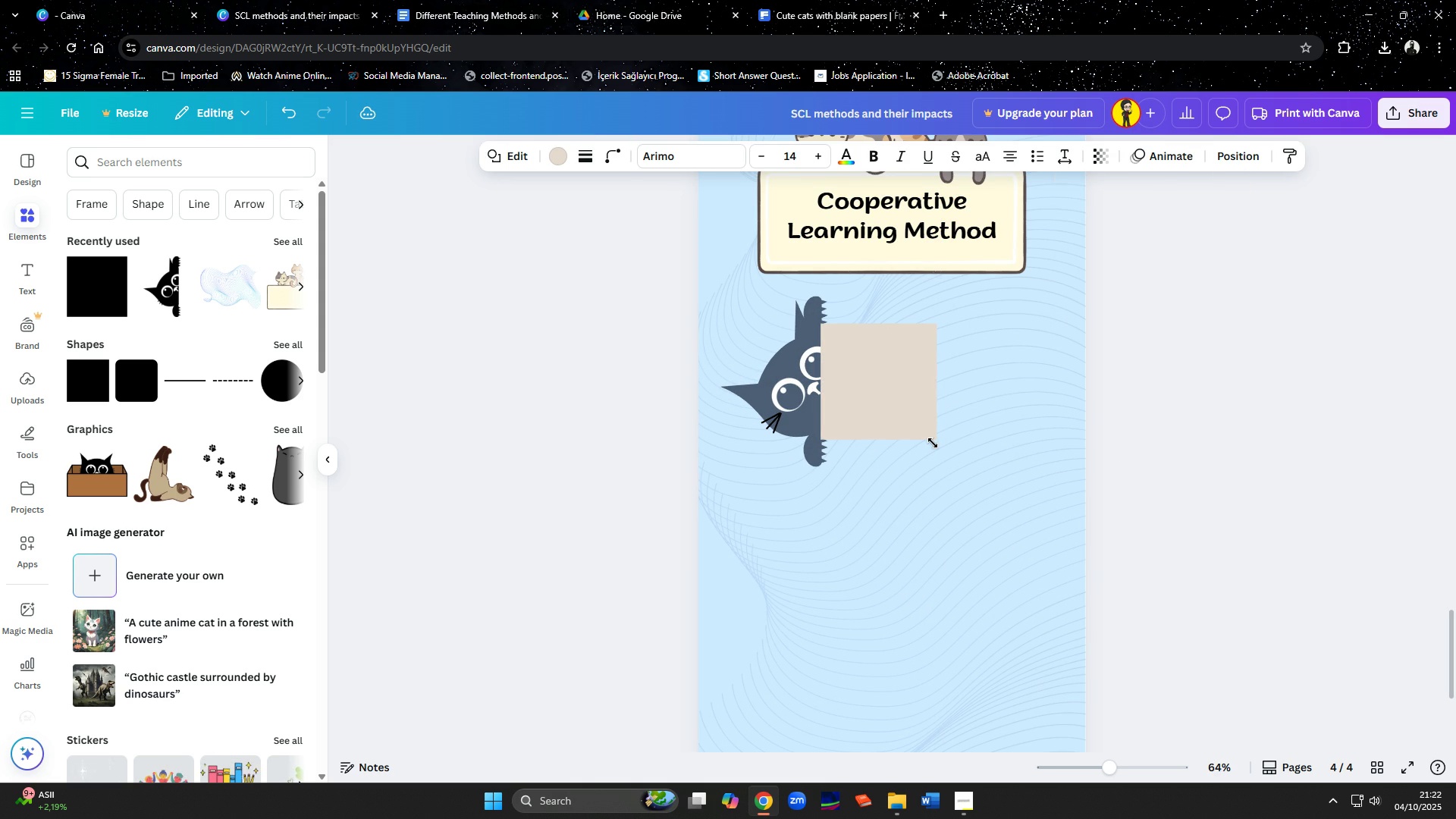 
key(ArrowLeft)
 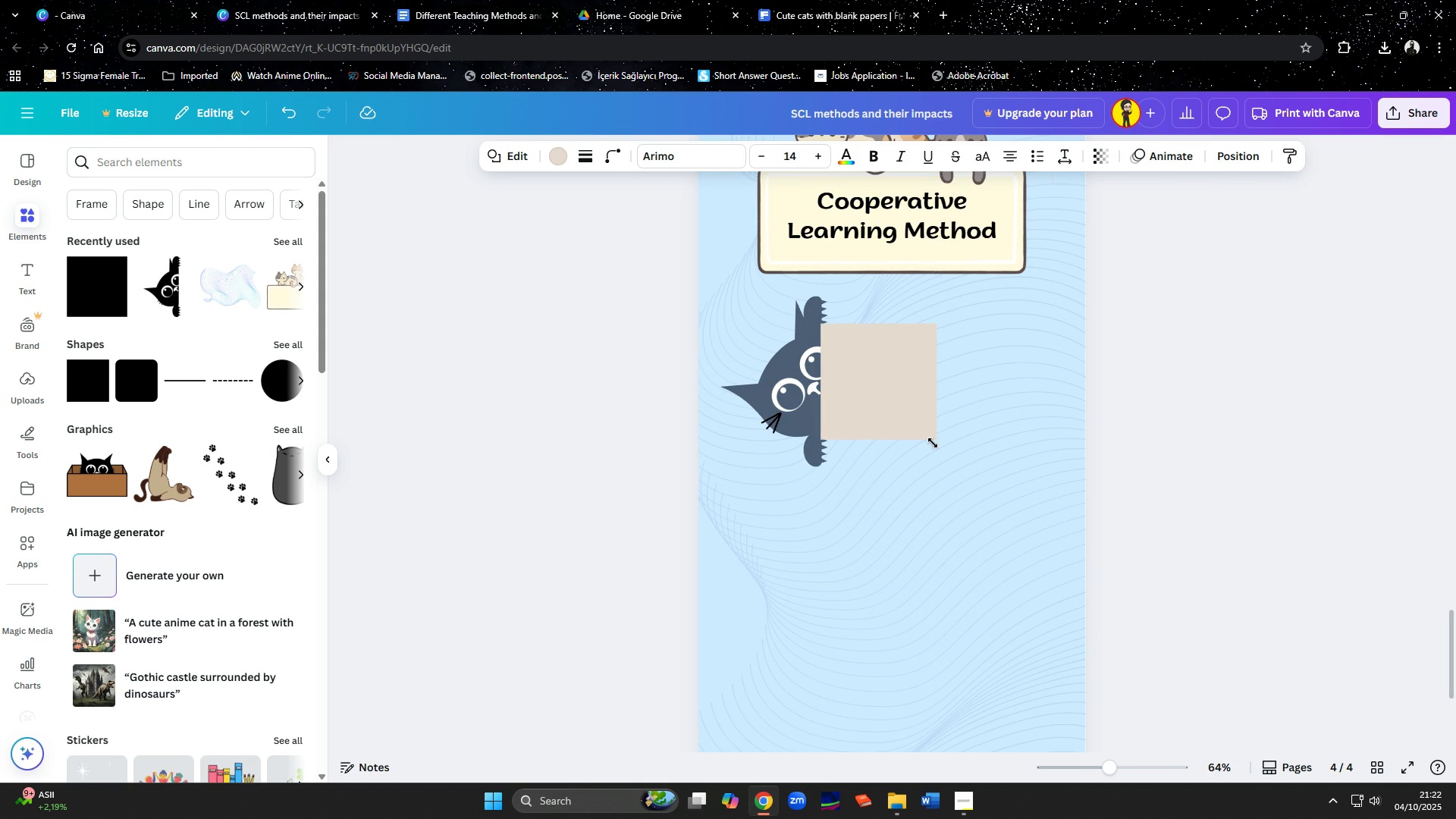 
key(ArrowRight)
 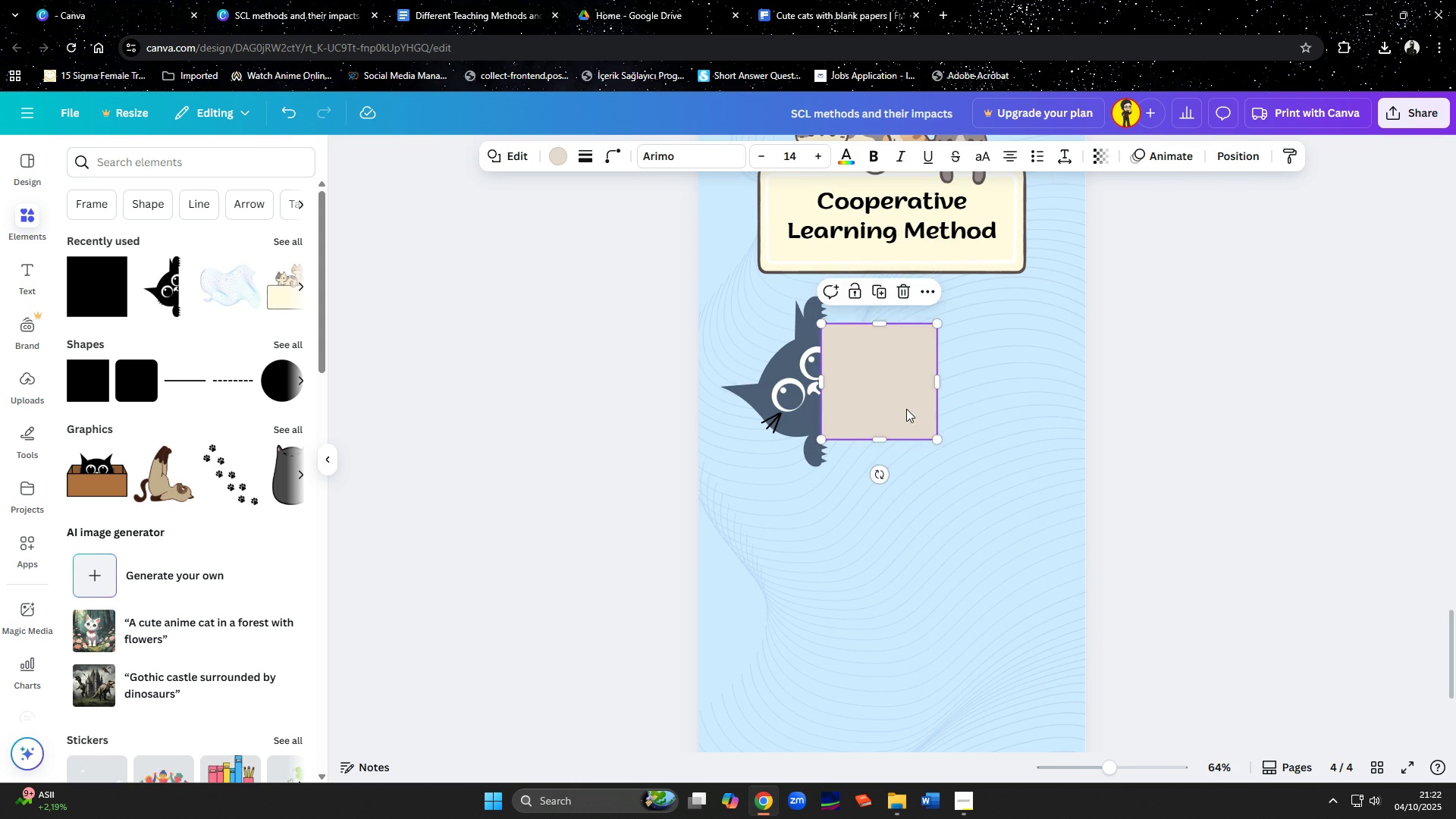 
key(ArrowLeft)
 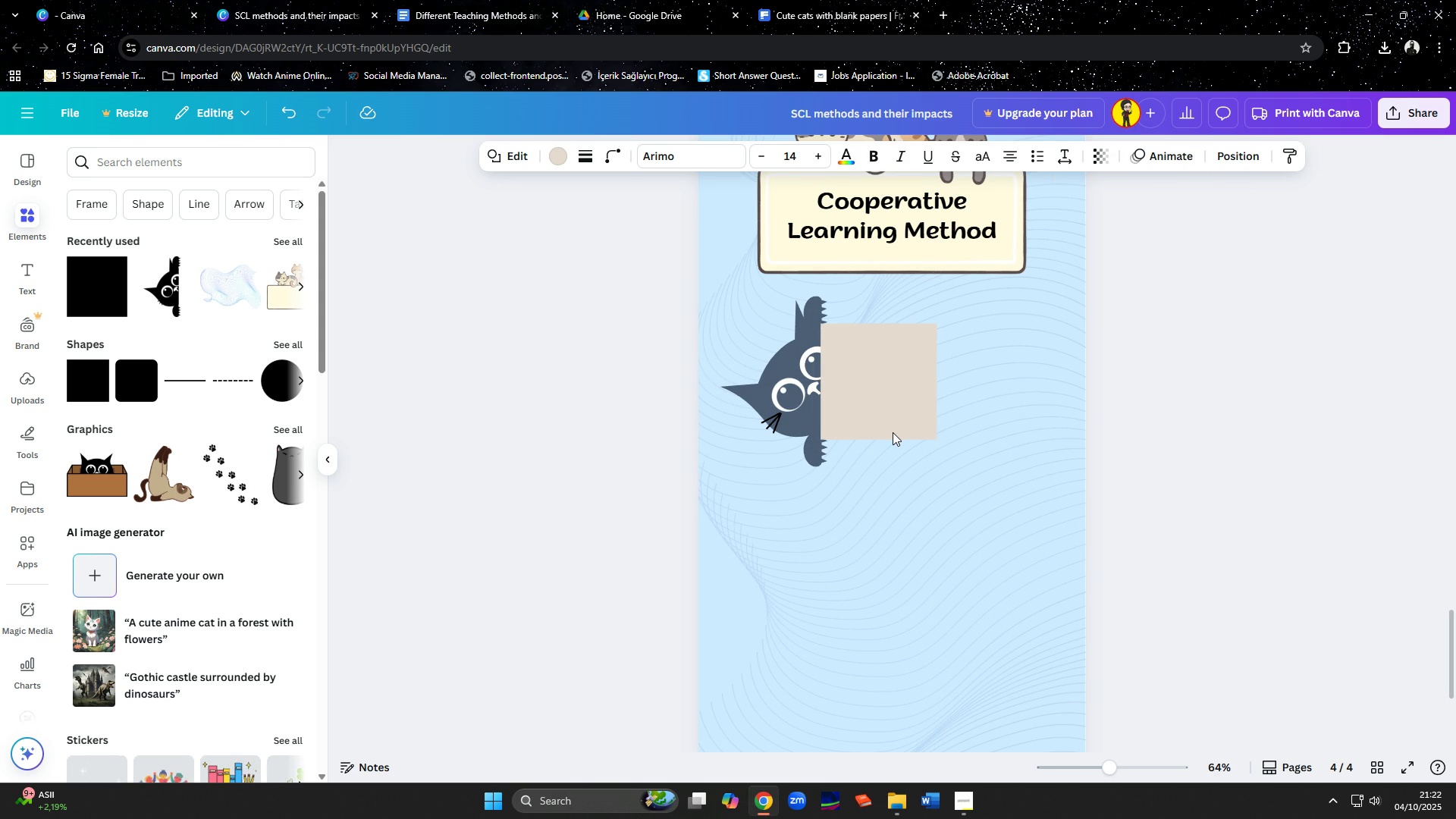 
key(ArrowRight)